 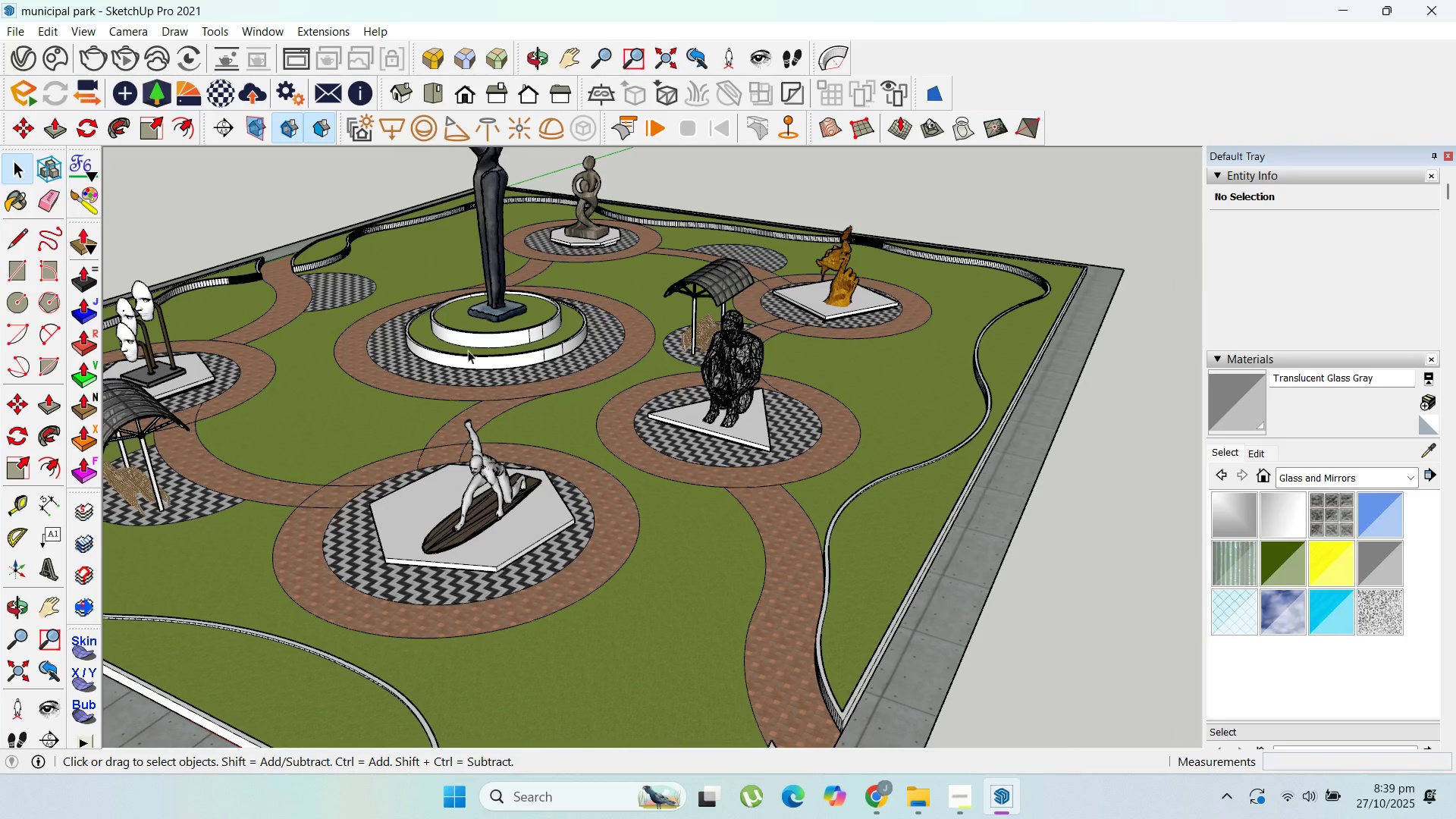 
scroll: coordinate [469, 468], scroll_direction: up, amount: 7.0
 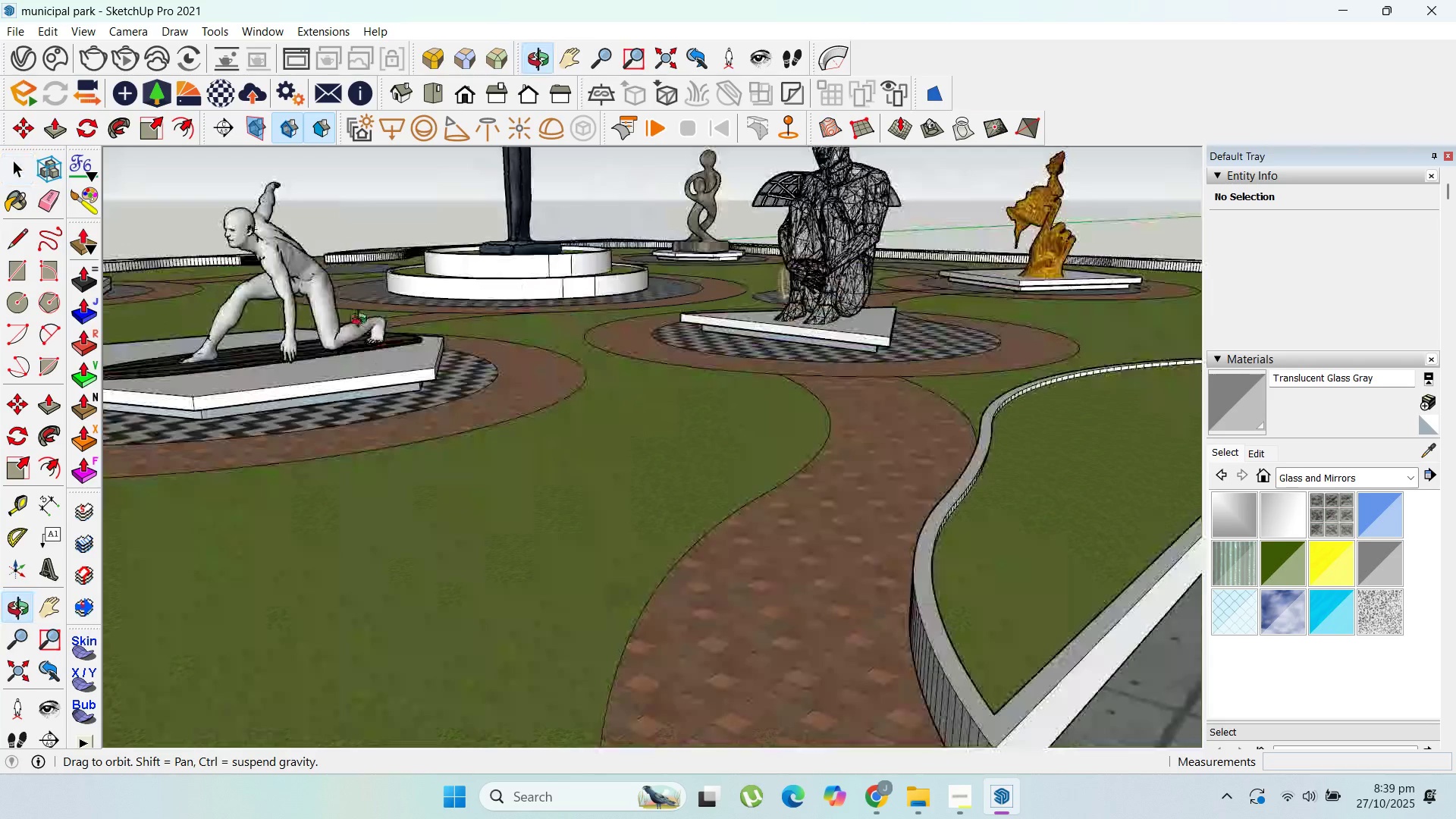 
scroll: coordinate [432, 332], scroll_direction: down, amount: 7.0
 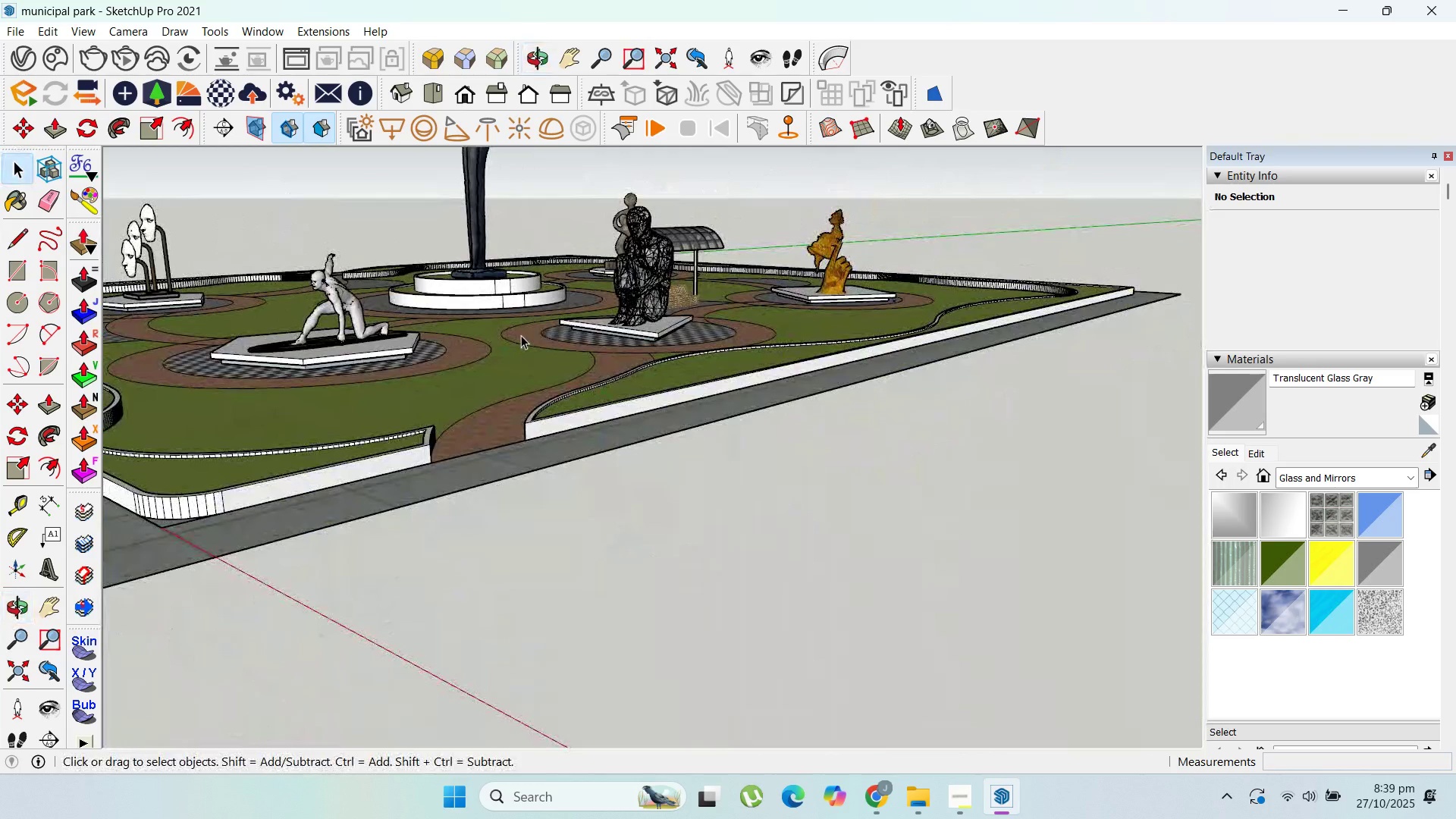 
wait(10.9)
 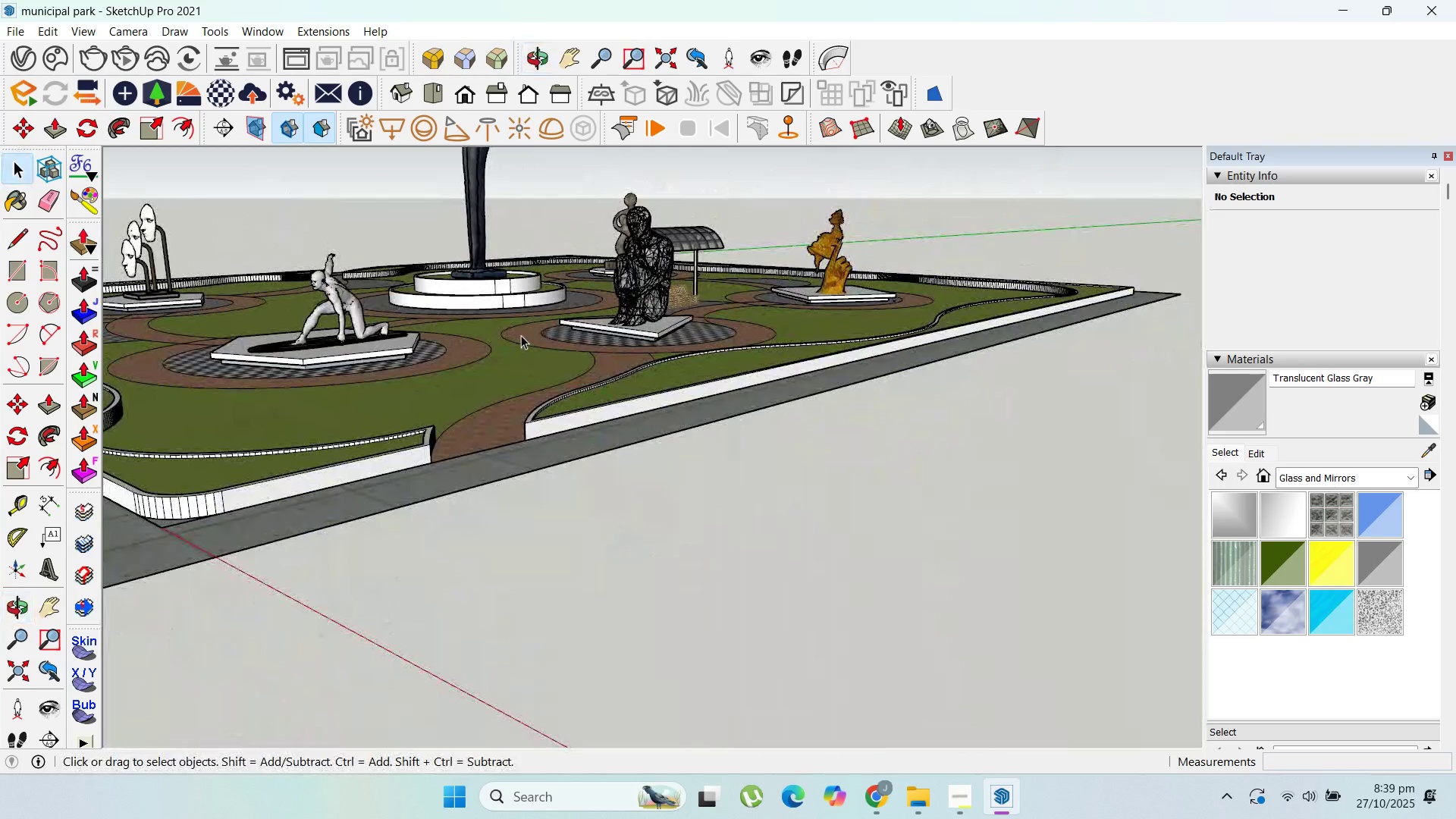 
scroll: coordinate [482, 335], scroll_direction: up, amount: 8.0
 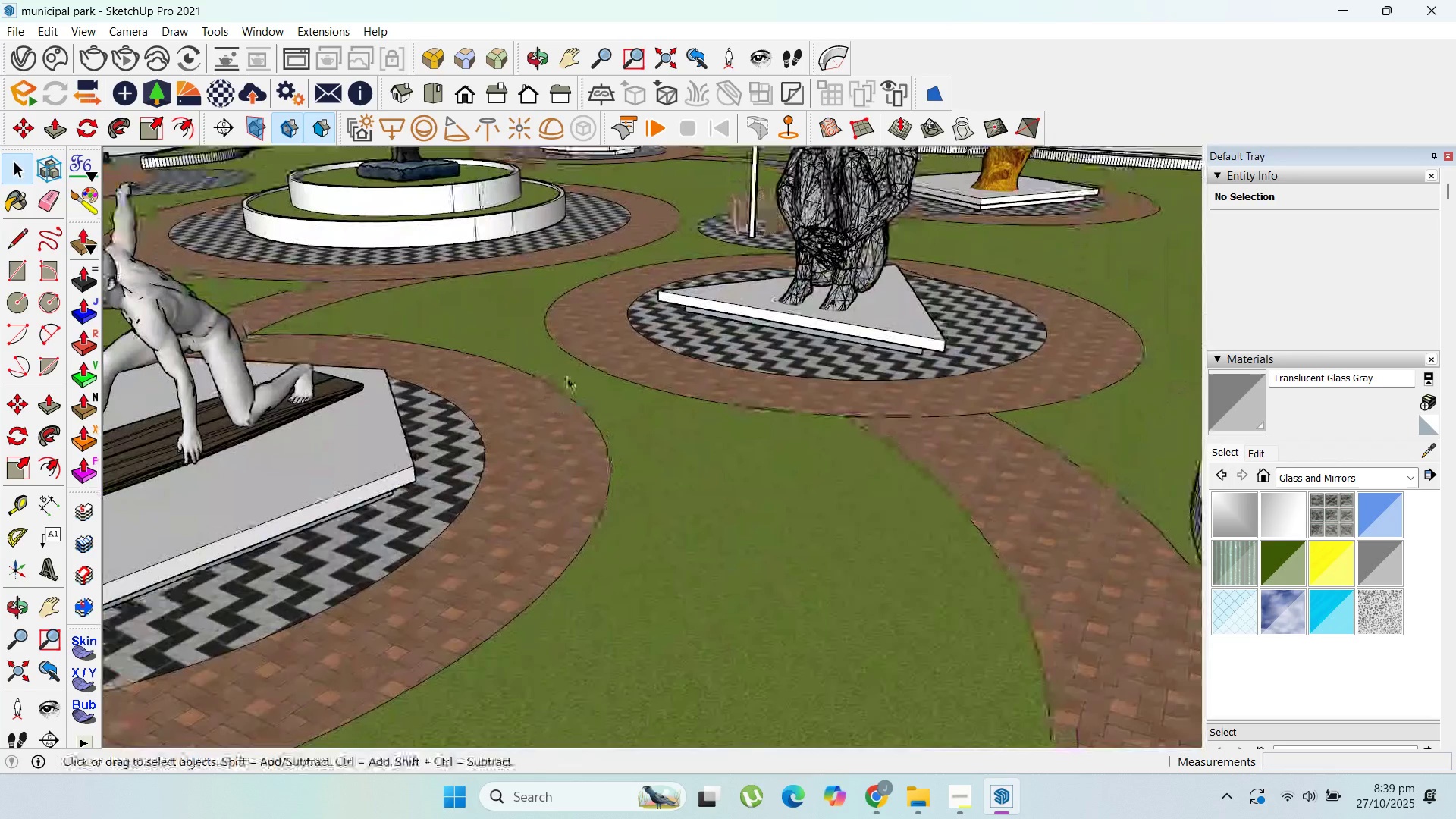 
scroll: coordinate [590, 354], scroll_direction: down, amount: 5.0
 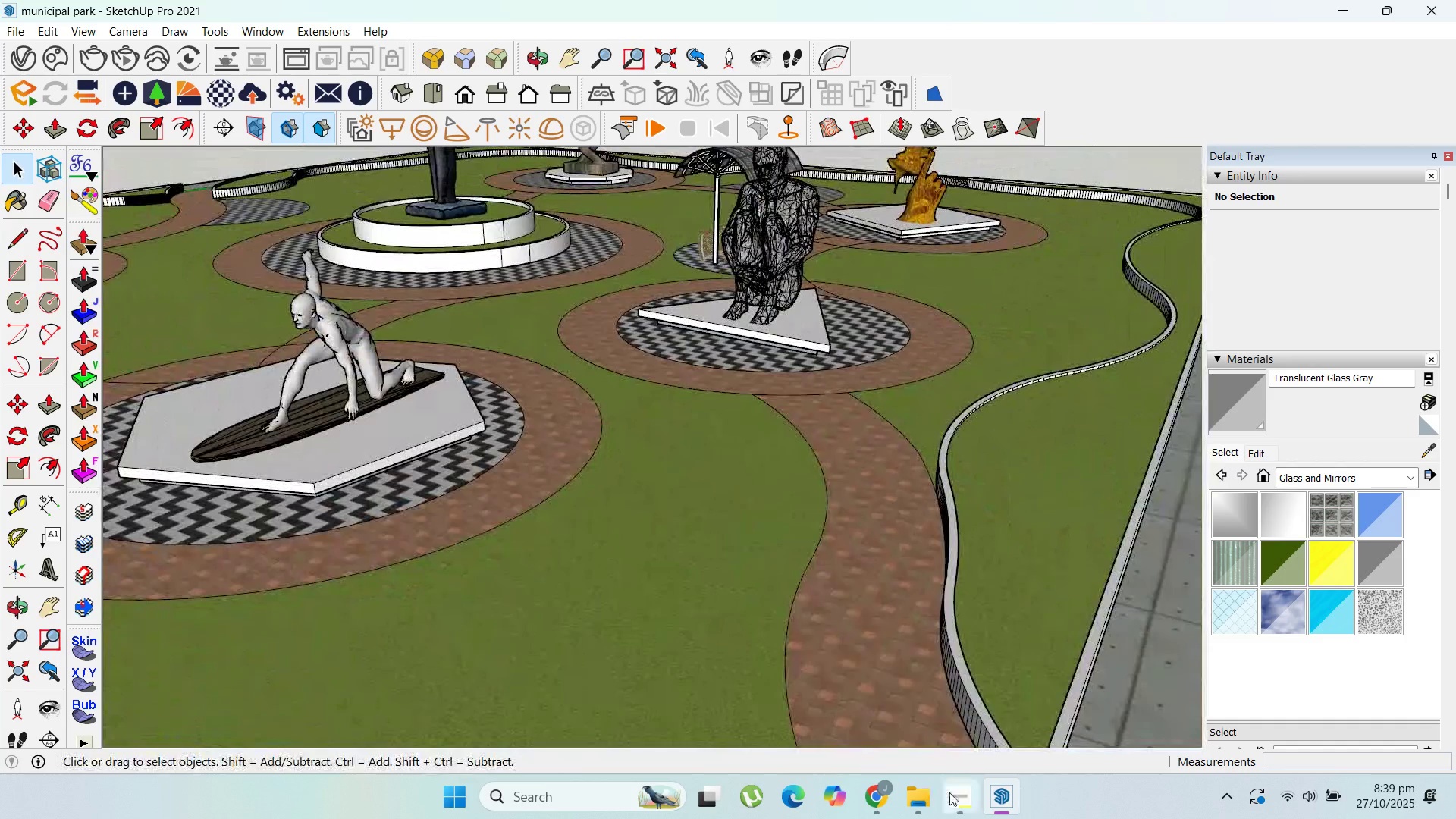 
left_click([940, 792])